 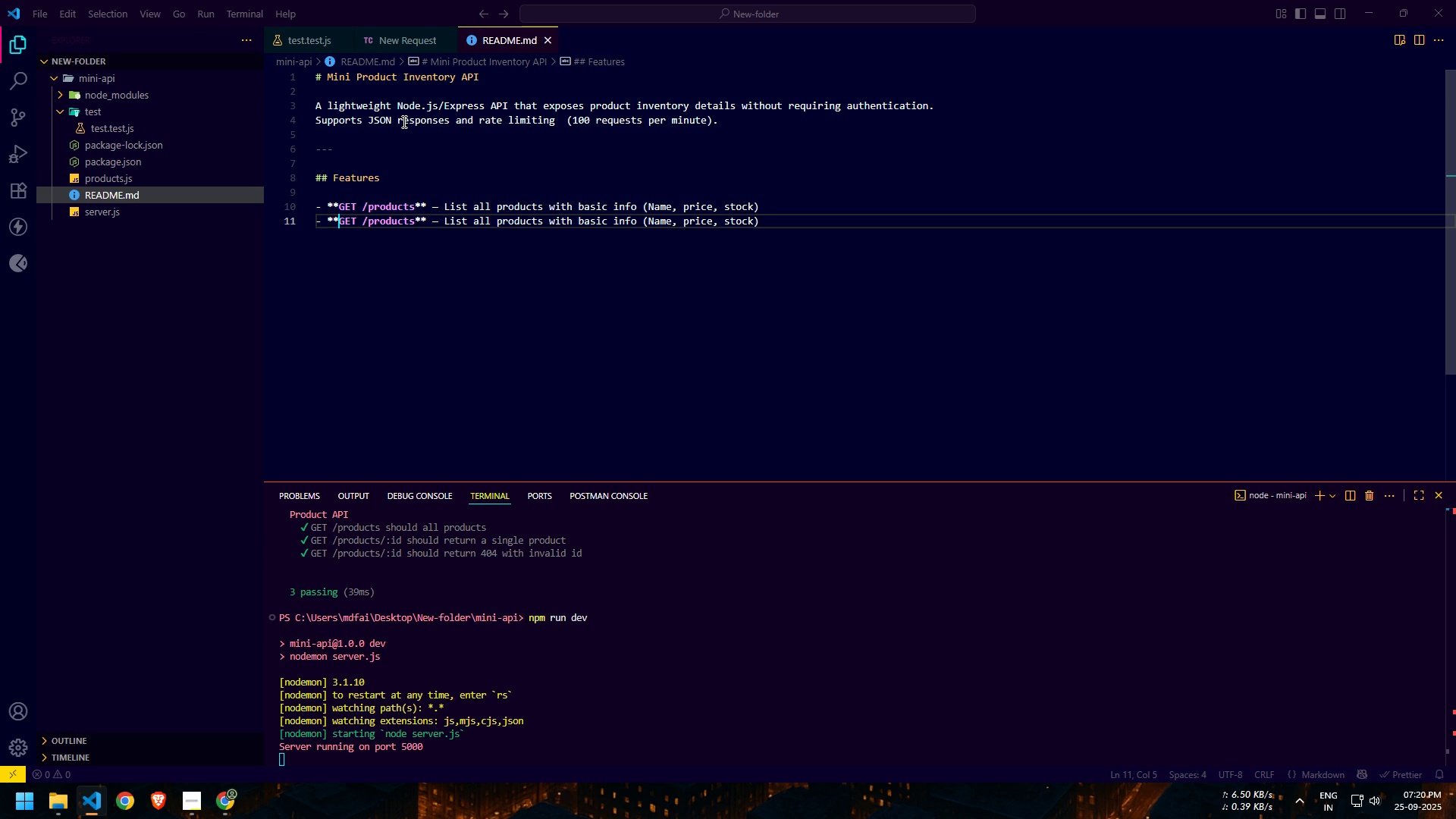 
key(Control+ArrowRight)
 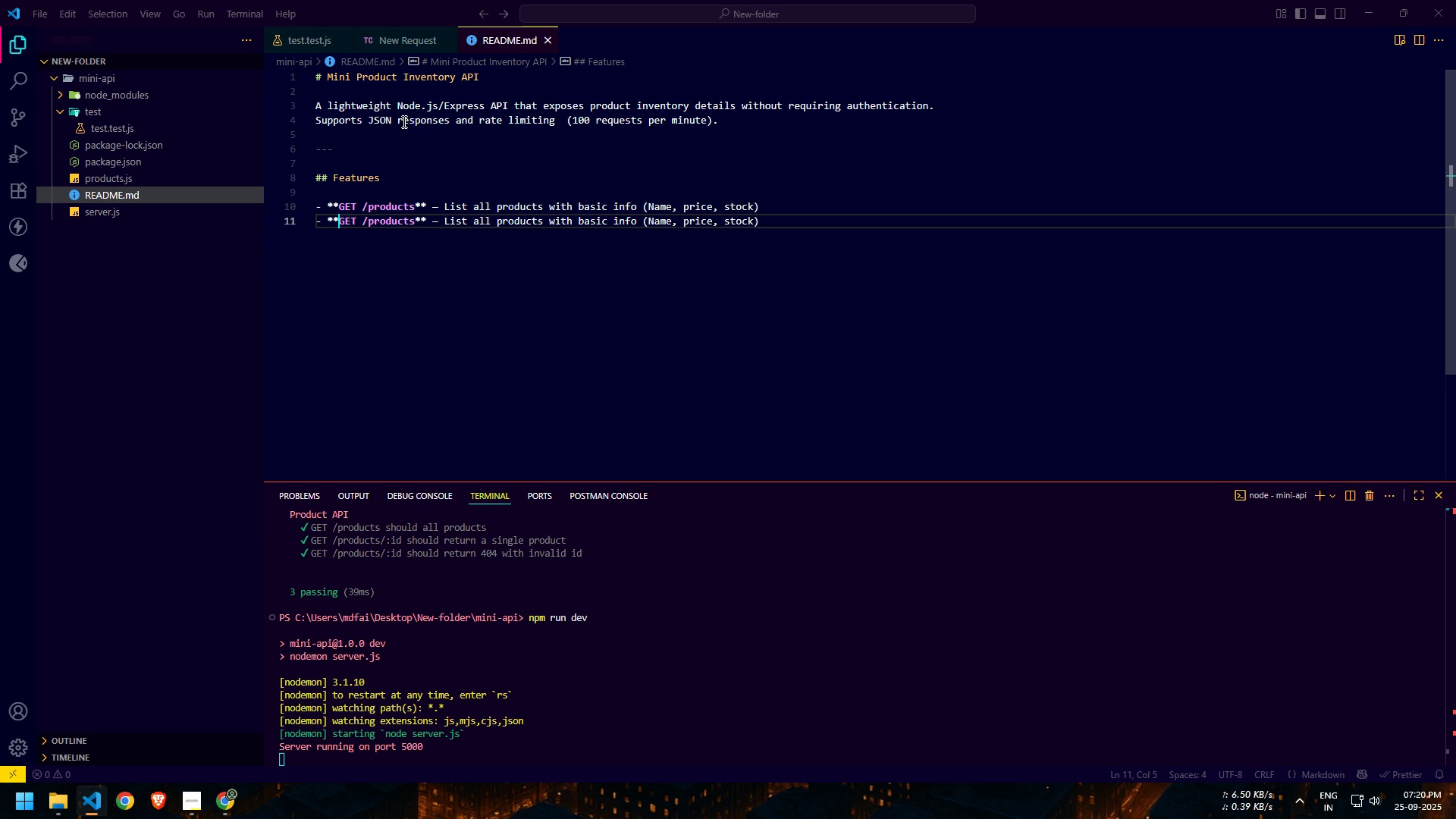 
key(Control+ArrowRight)
 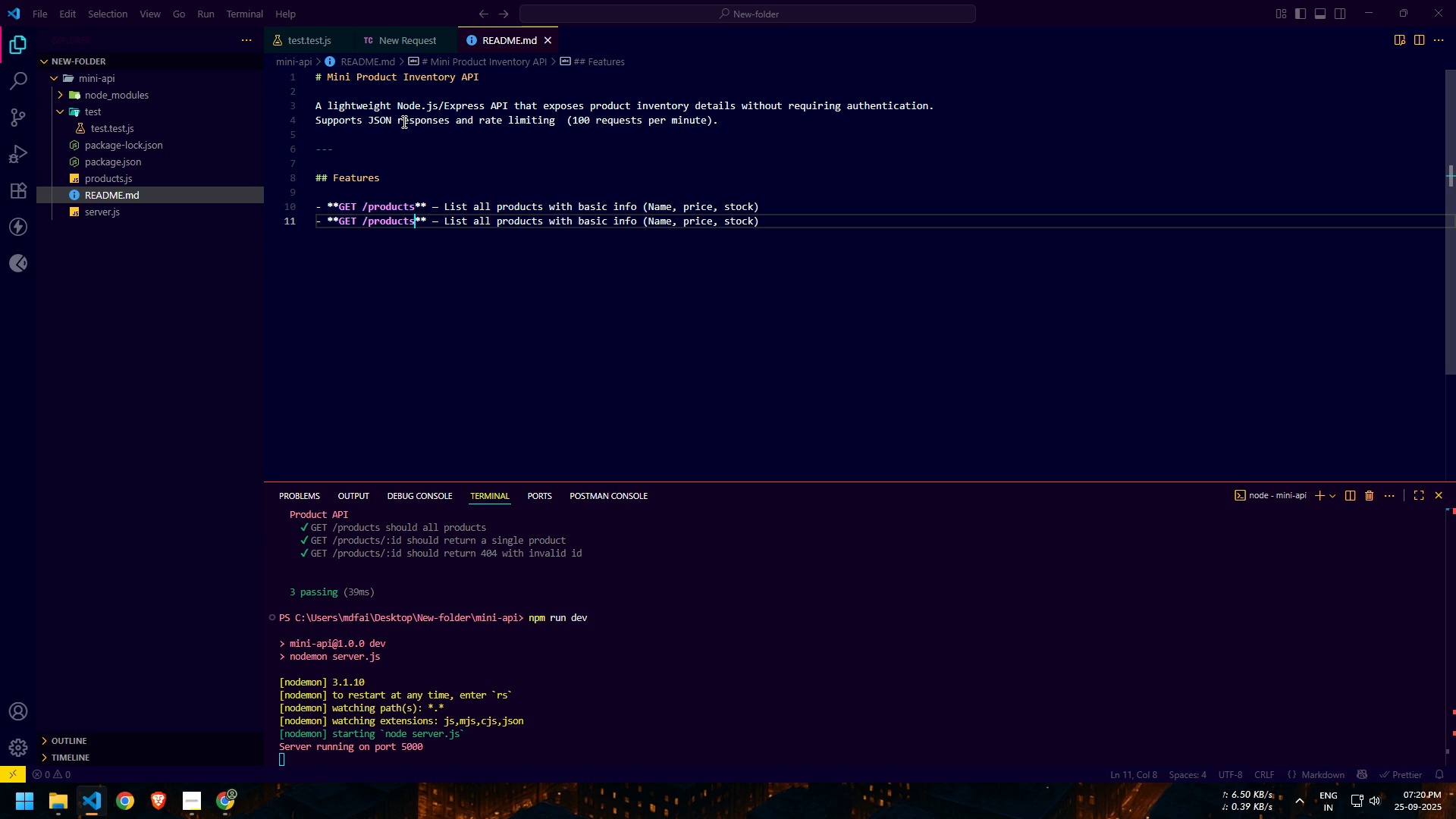 
key(Control+ArrowRight)
 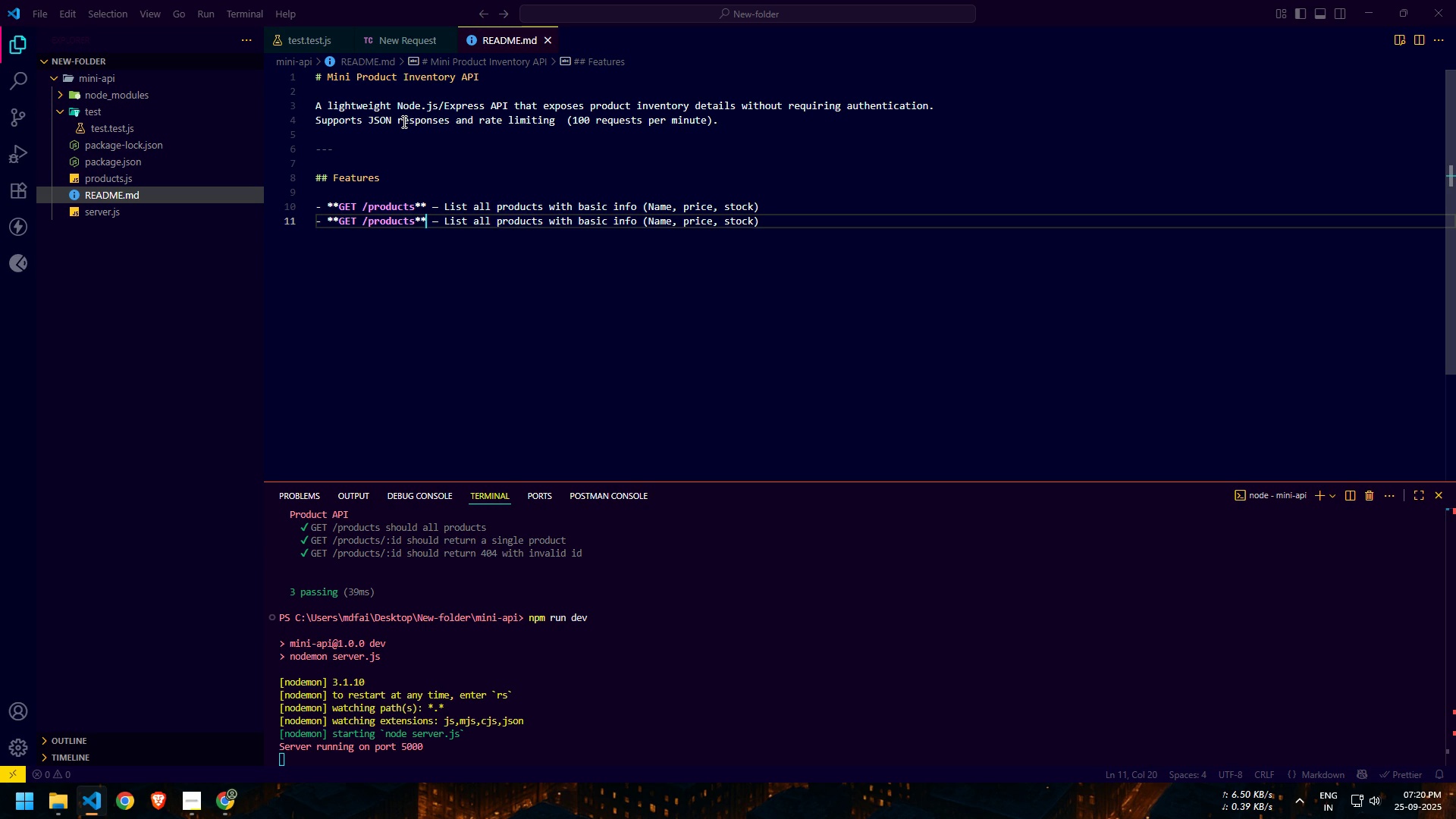 
key(Control+ArrowRight)
 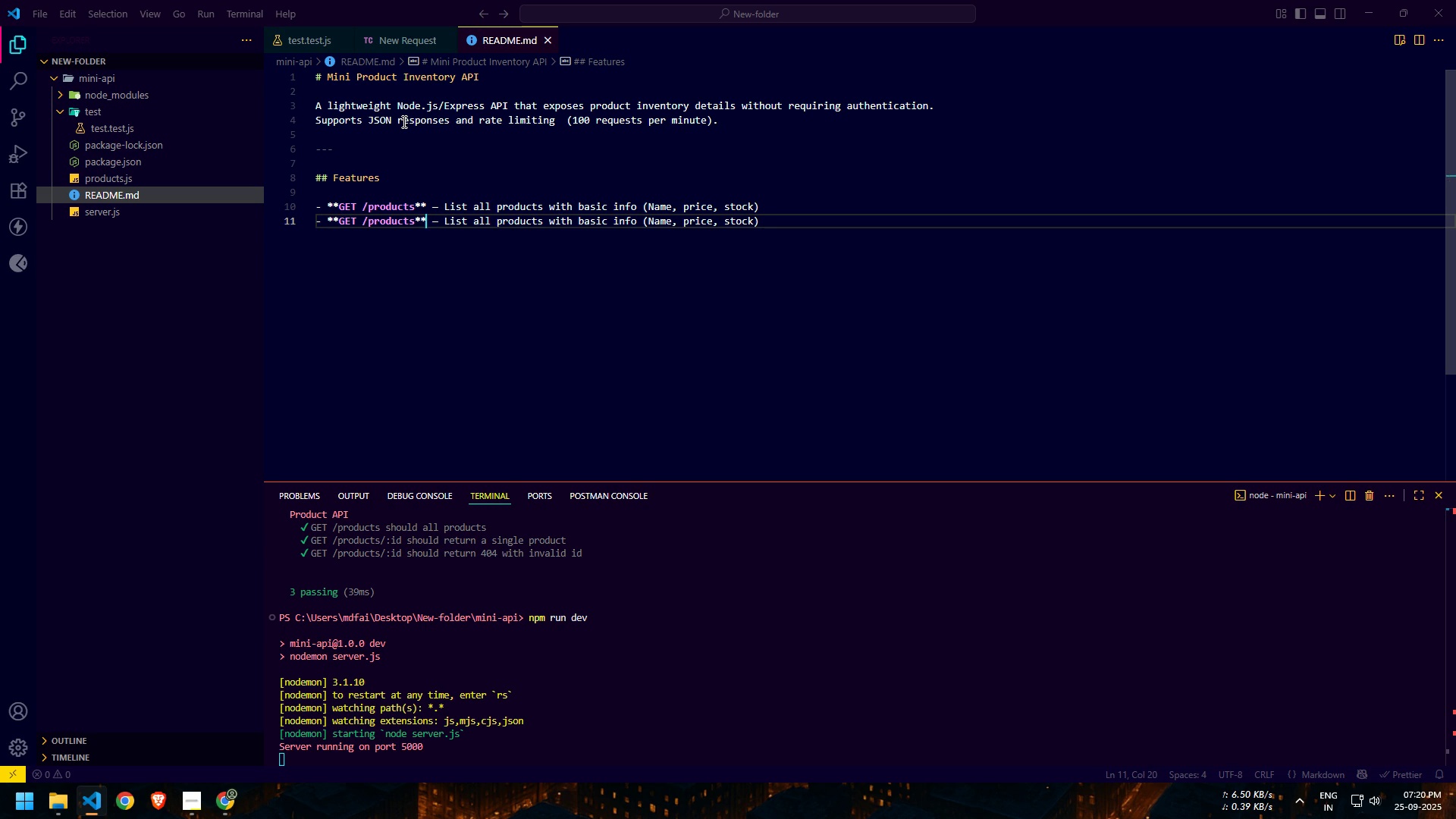 
key(Control+ArrowLeft)
 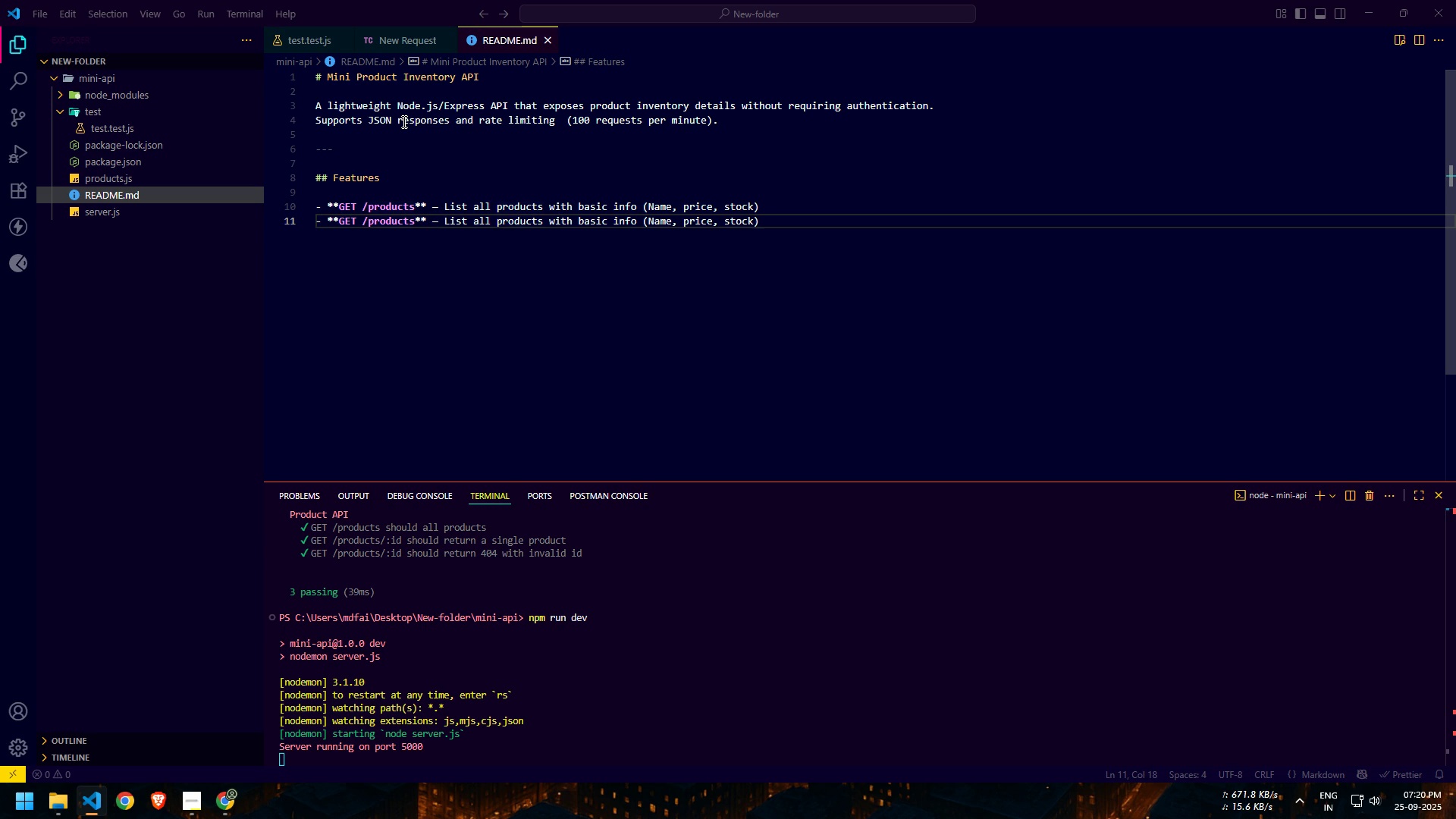 
type(/id)
 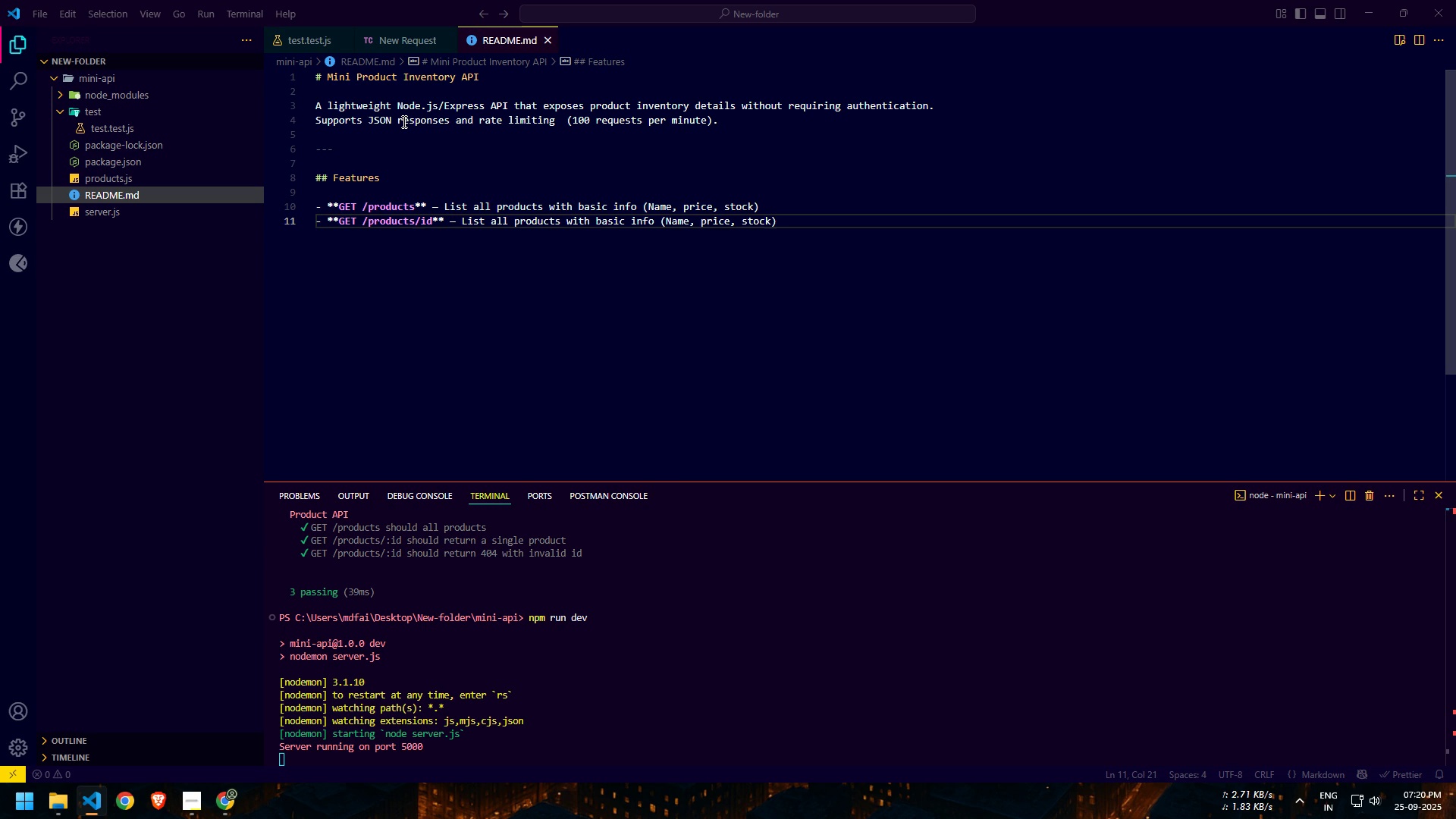 
key(ArrowLeft)
 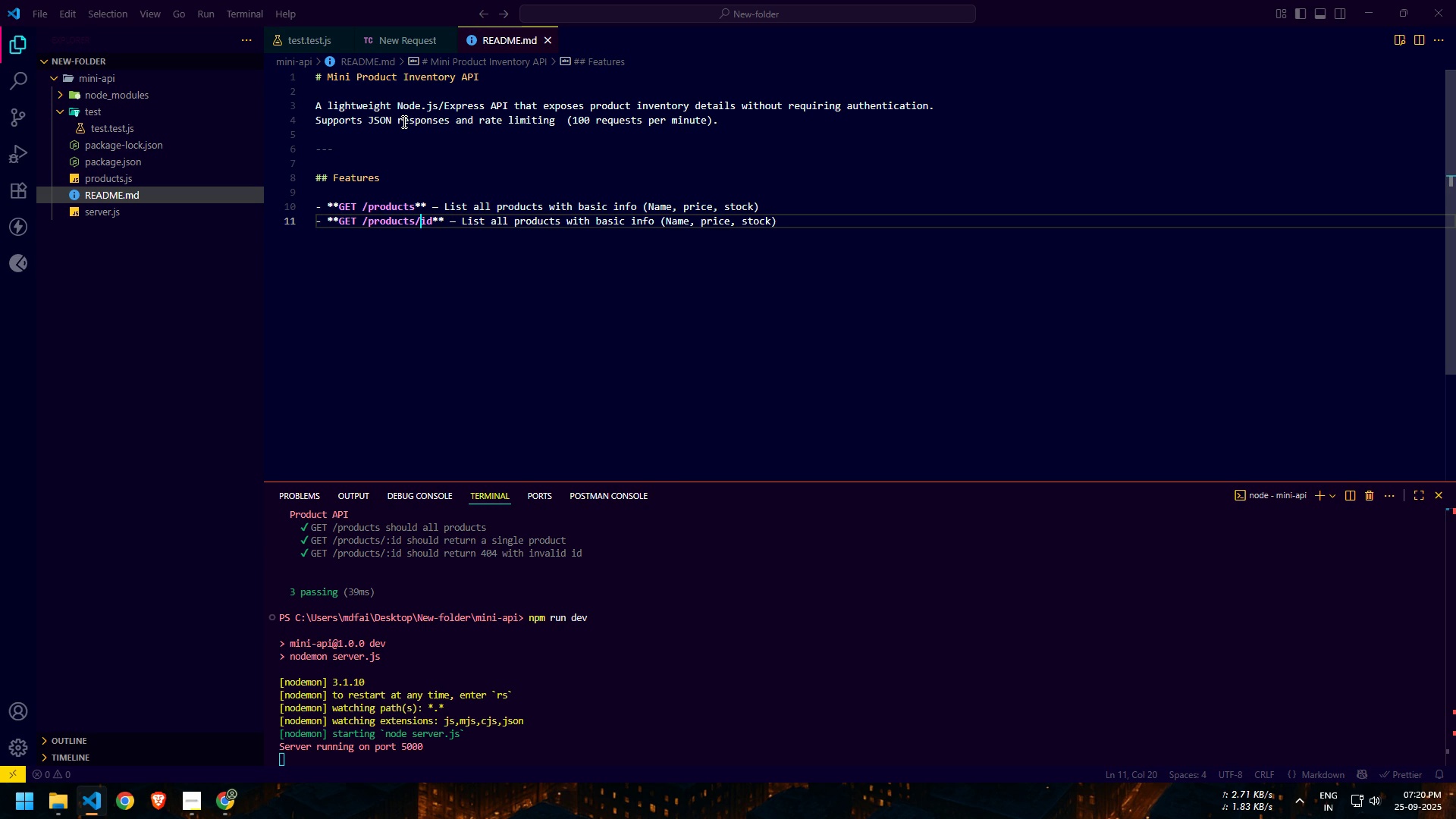 
key(ArrowLeft)